 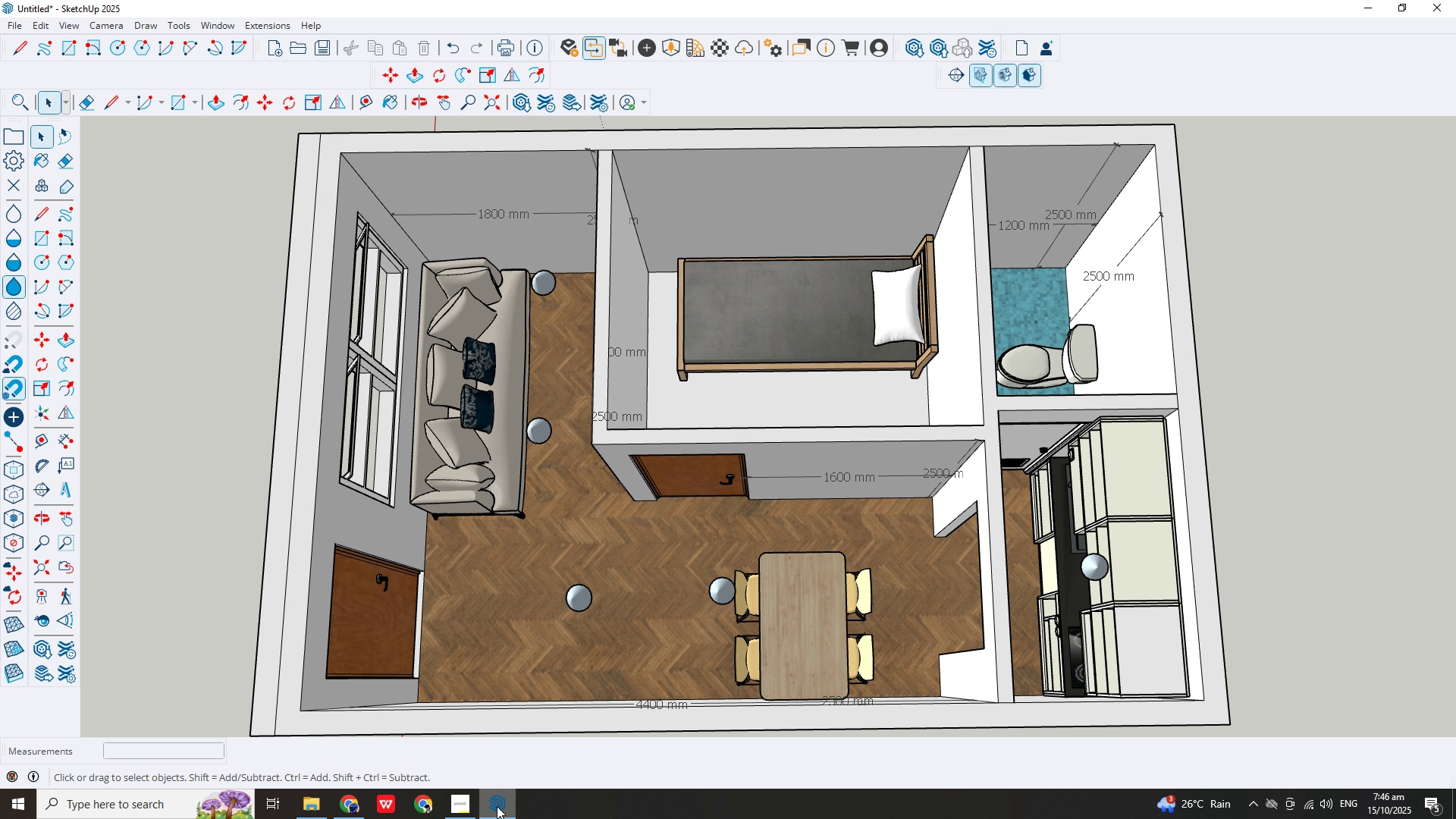 
scroll: coordinate [493, 489], scroll_direction: down, amount: 3.0
 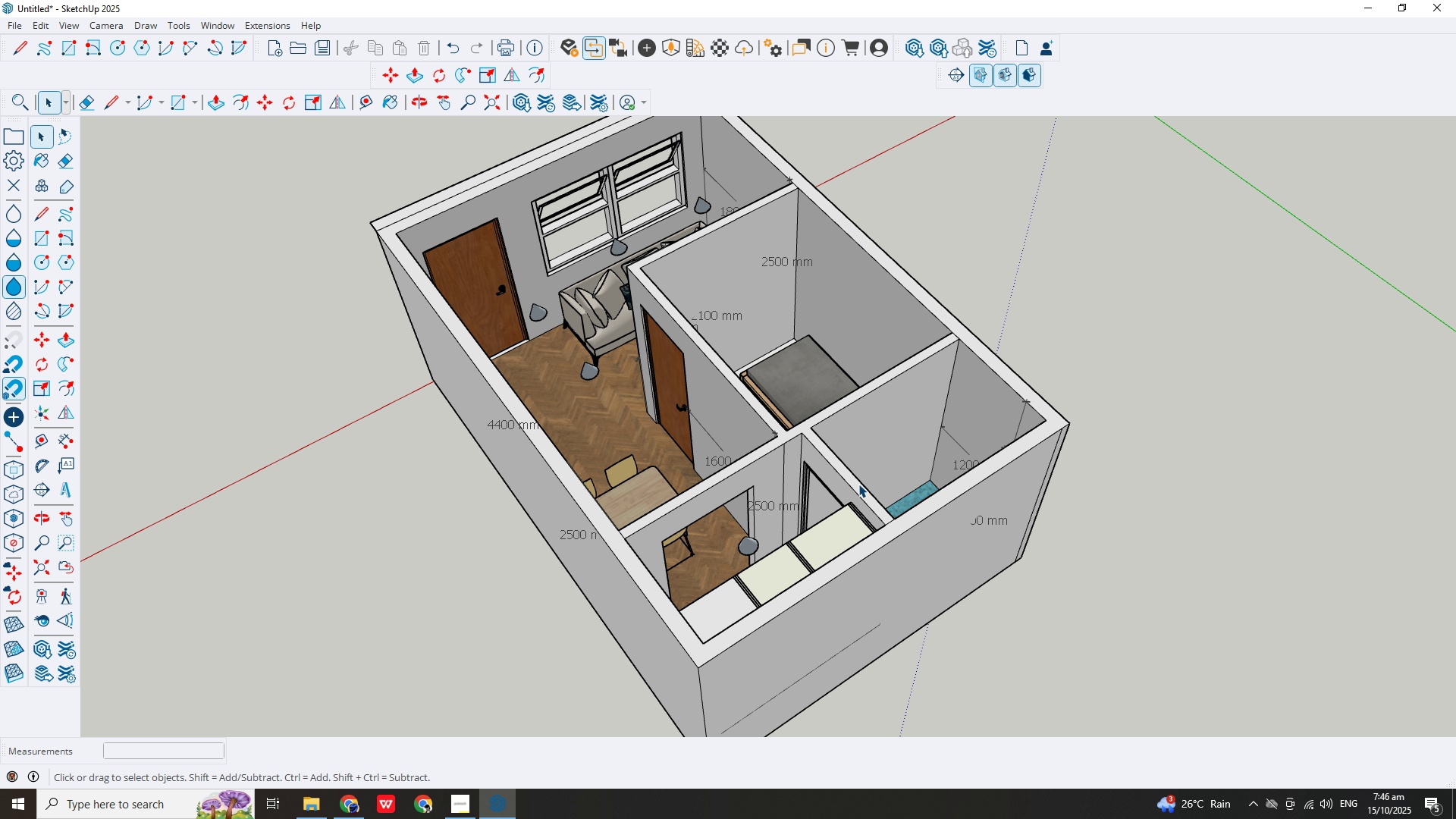 
scroll: coordinate [626, 532], scroll_direction: up, amount: 8.0
 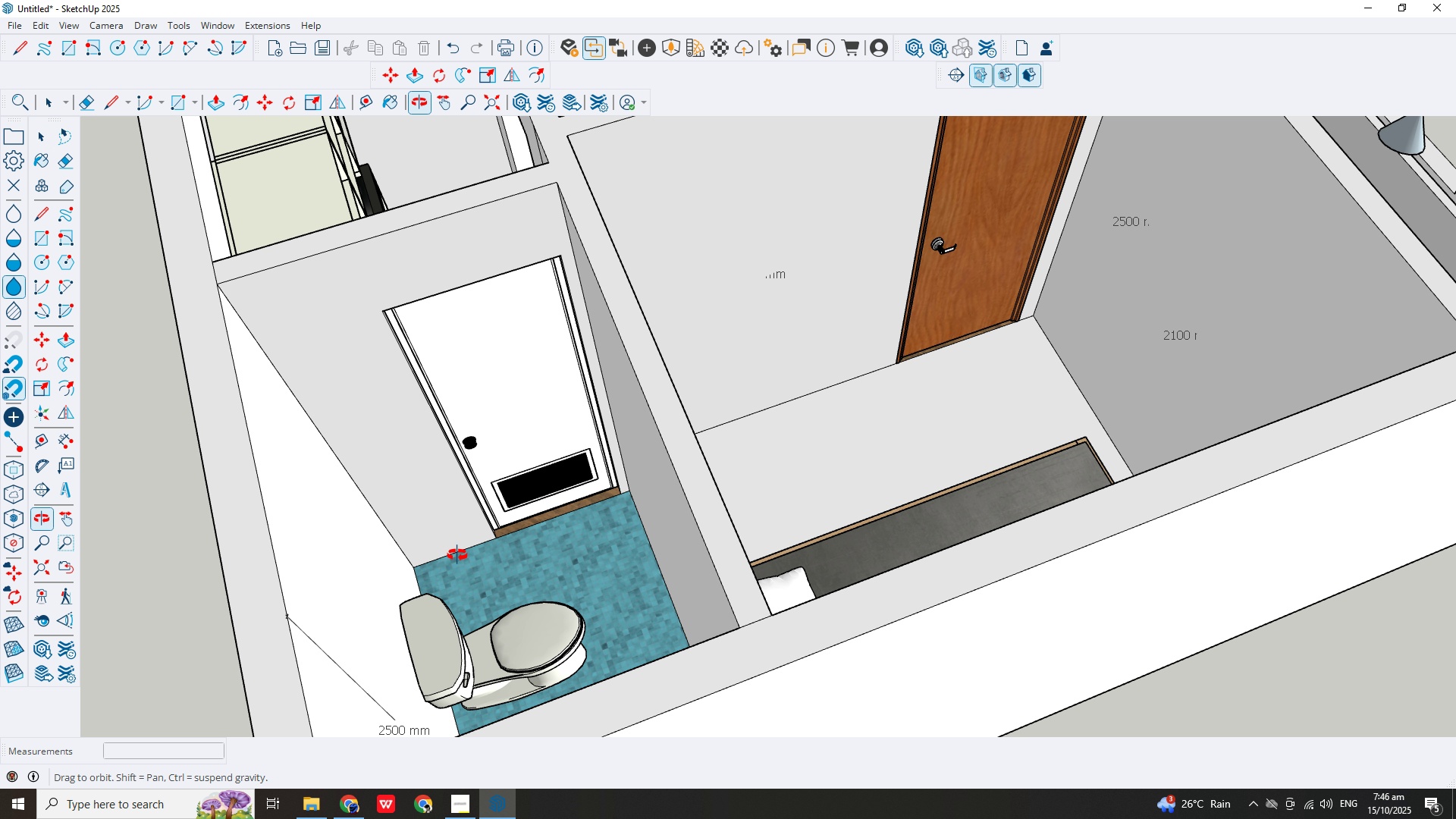 
scroll: coordinate [620, 444], scroll_direction: down, amount: 10.0
 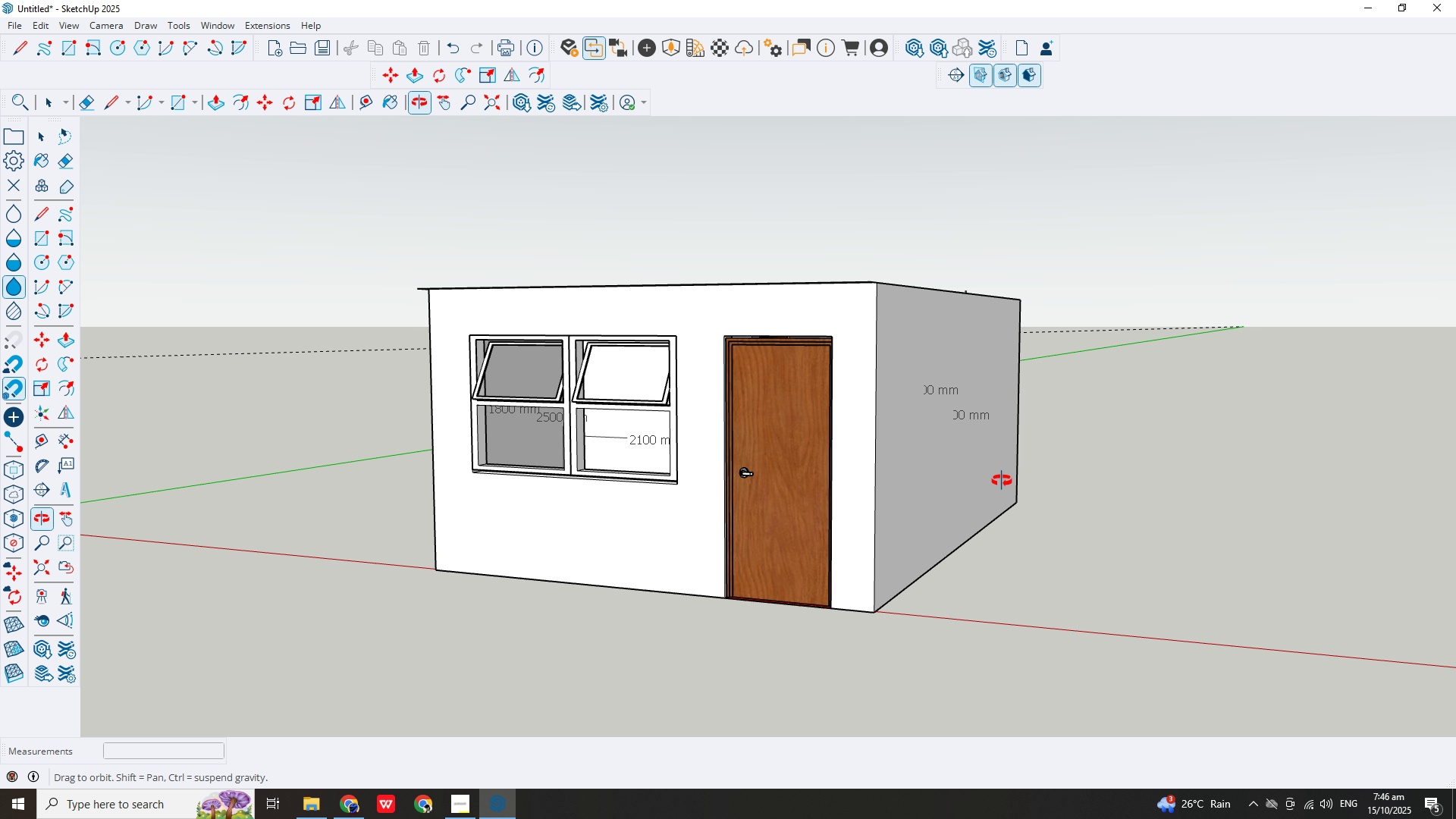 
wait(5.89)
 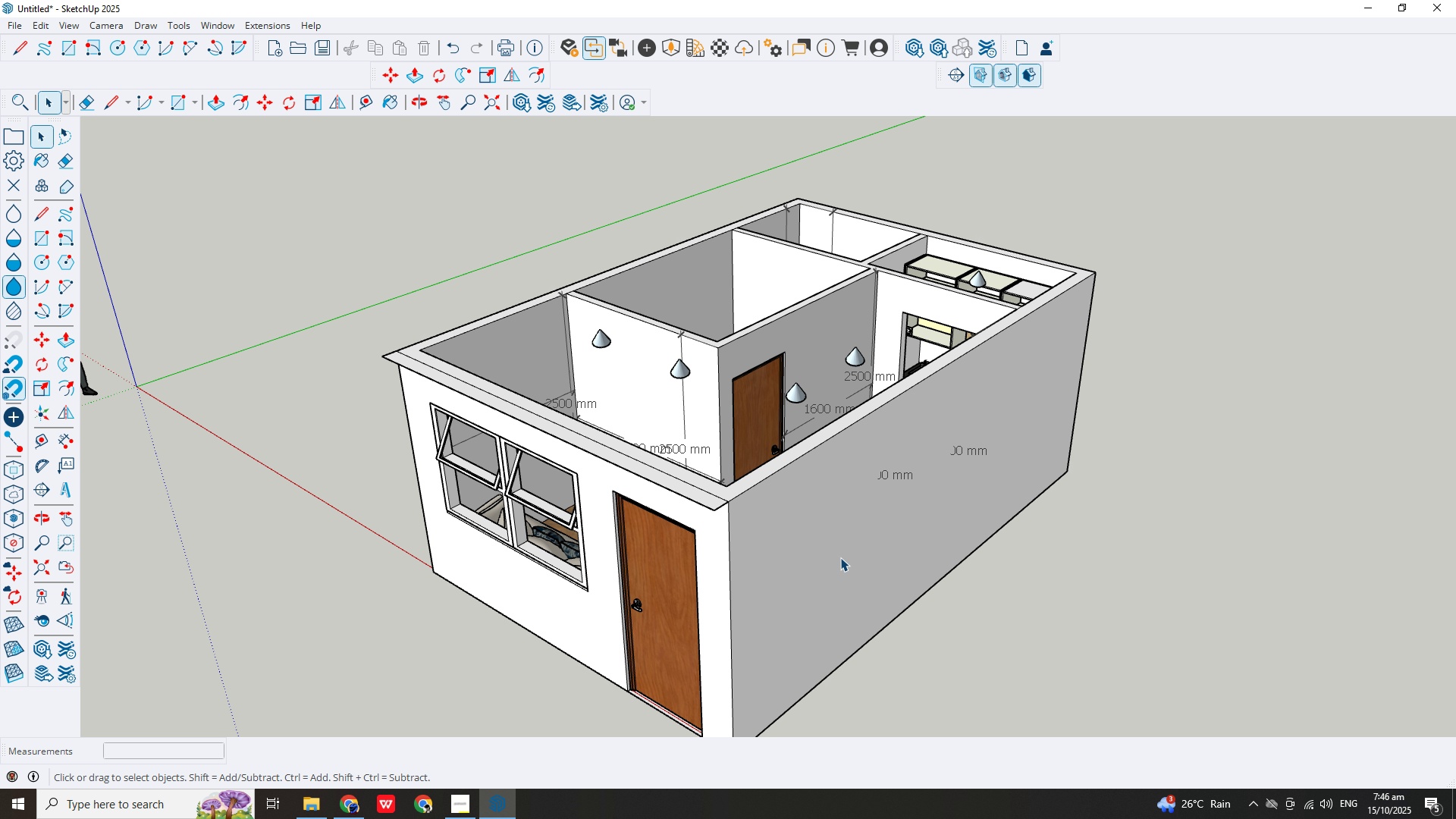 
scroll: coordinate [808, 441], scroll_direction: up, amount: 4.0
 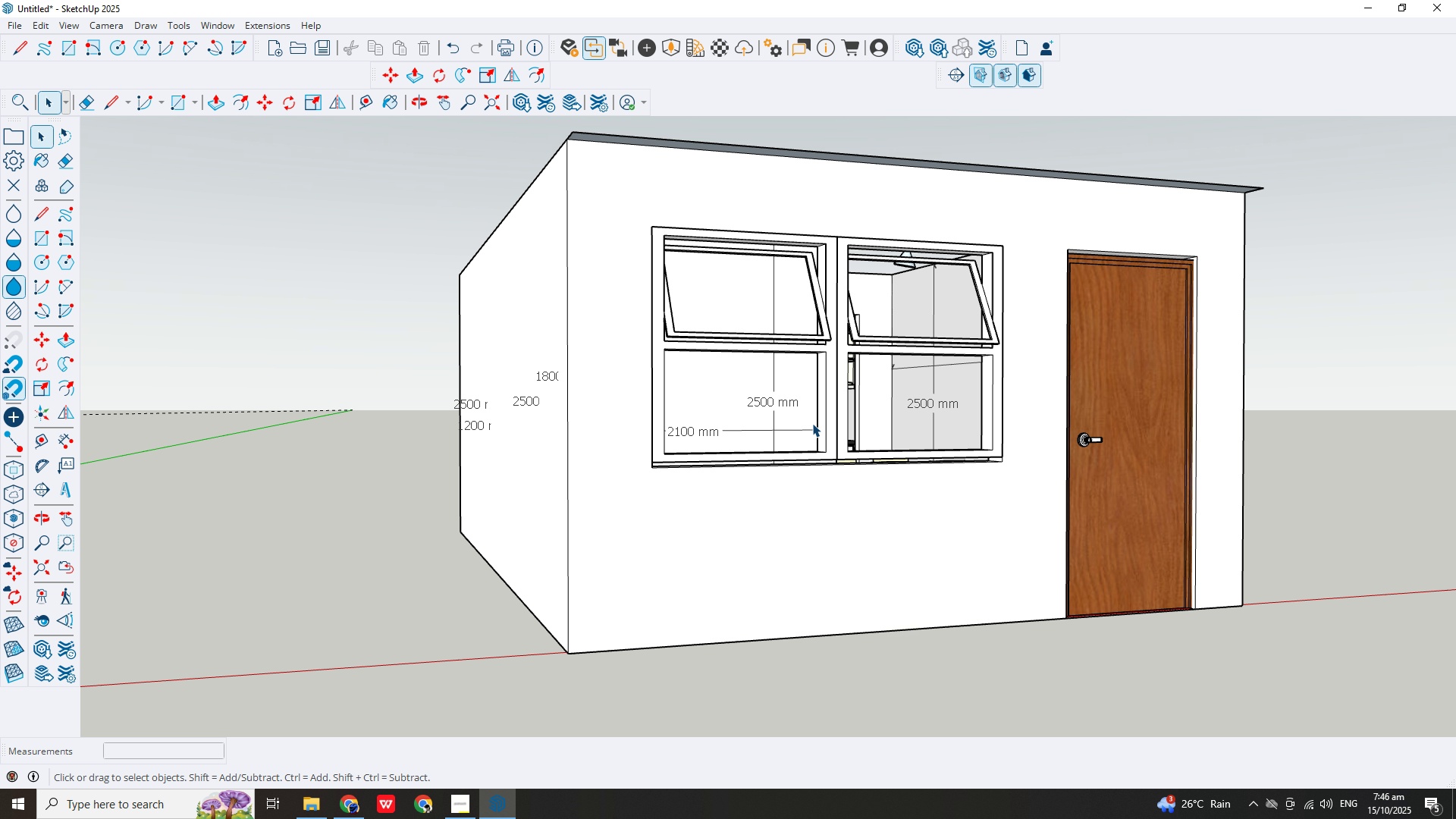 
scroll: coordinate [812, 423], scroll_direction: down, amount: 3.0
 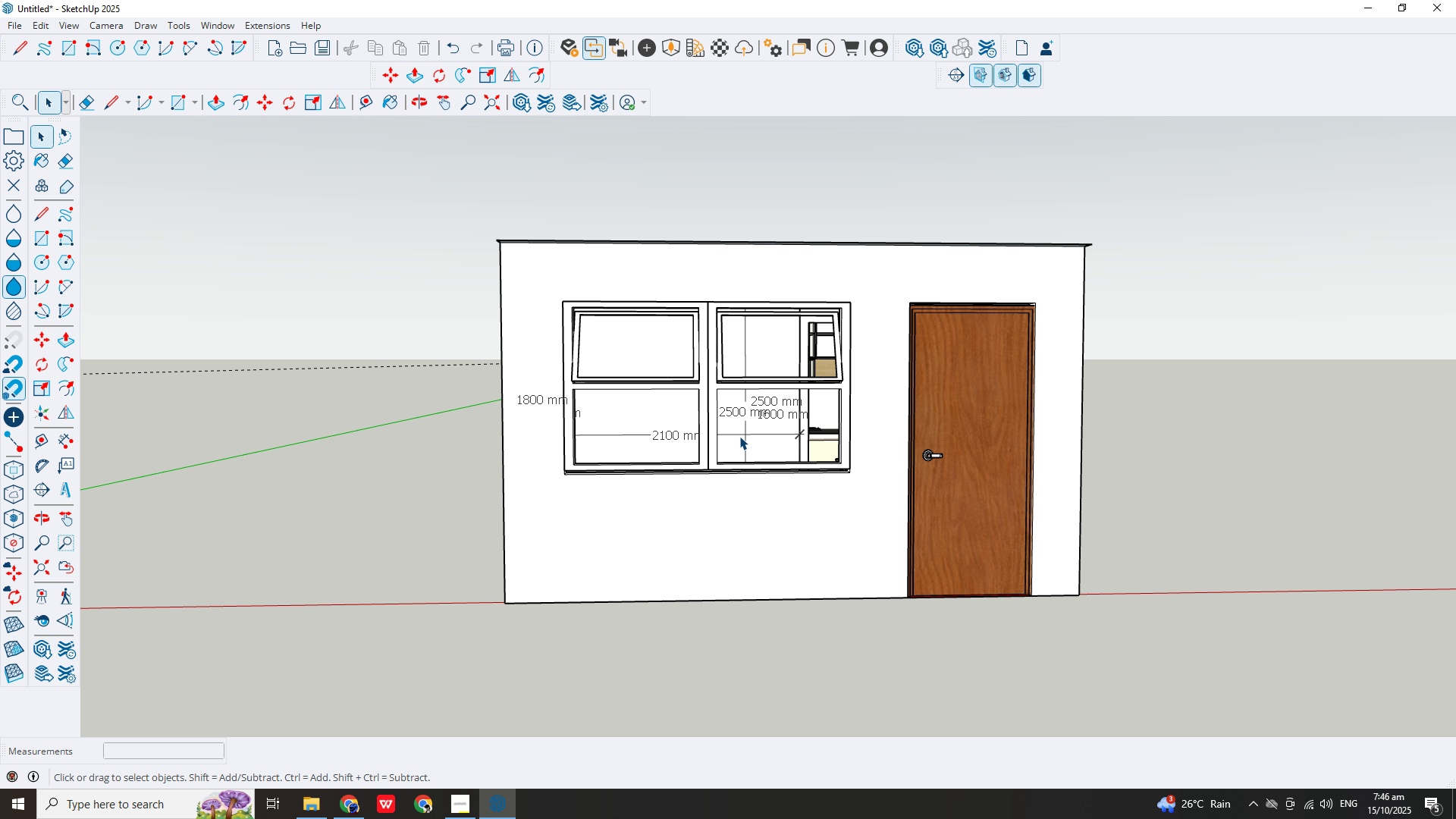 
wait(12.02)
 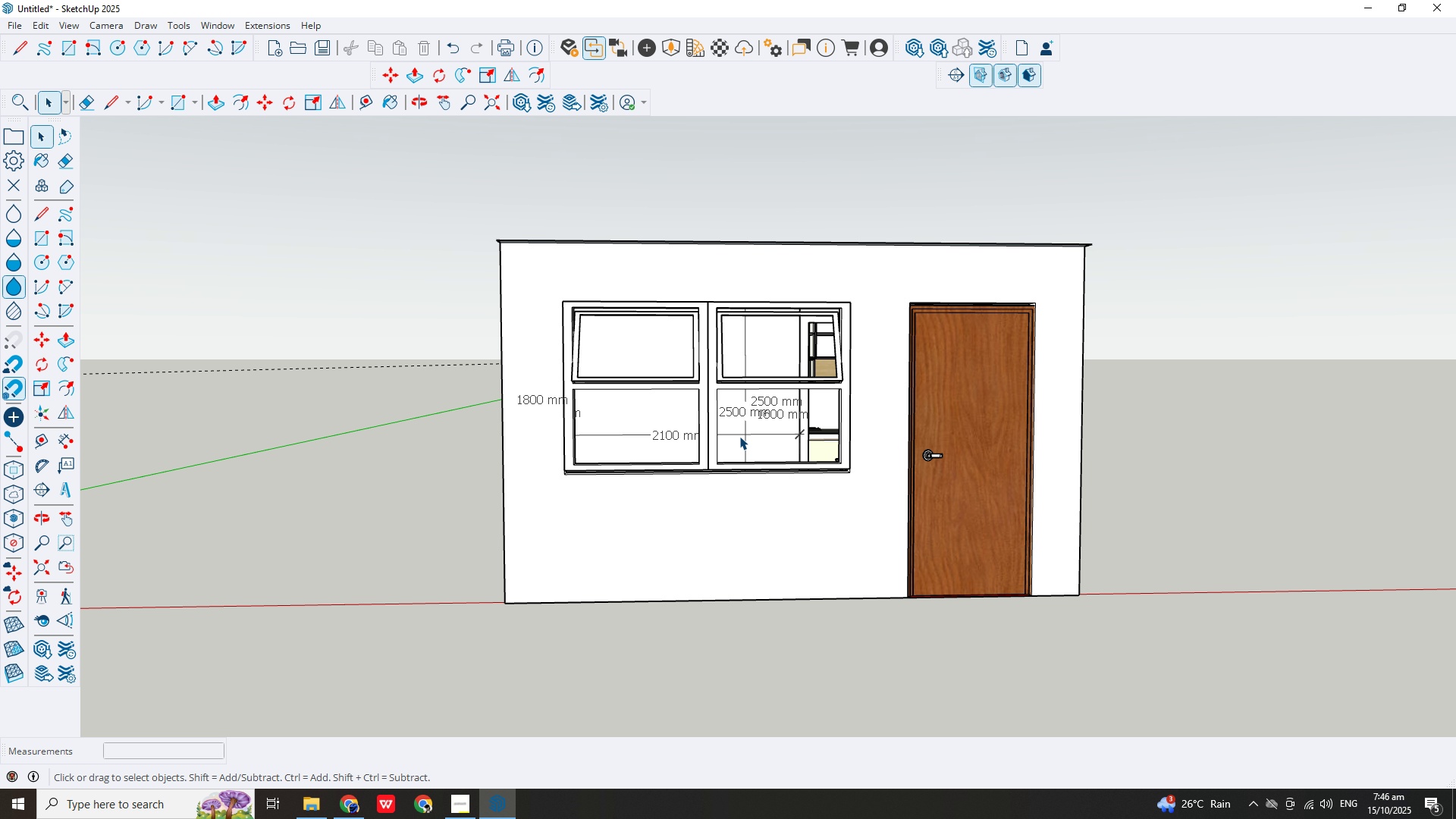 
scroll: coordinate [389, 485], scroll_direction: down, amount: 3.0
 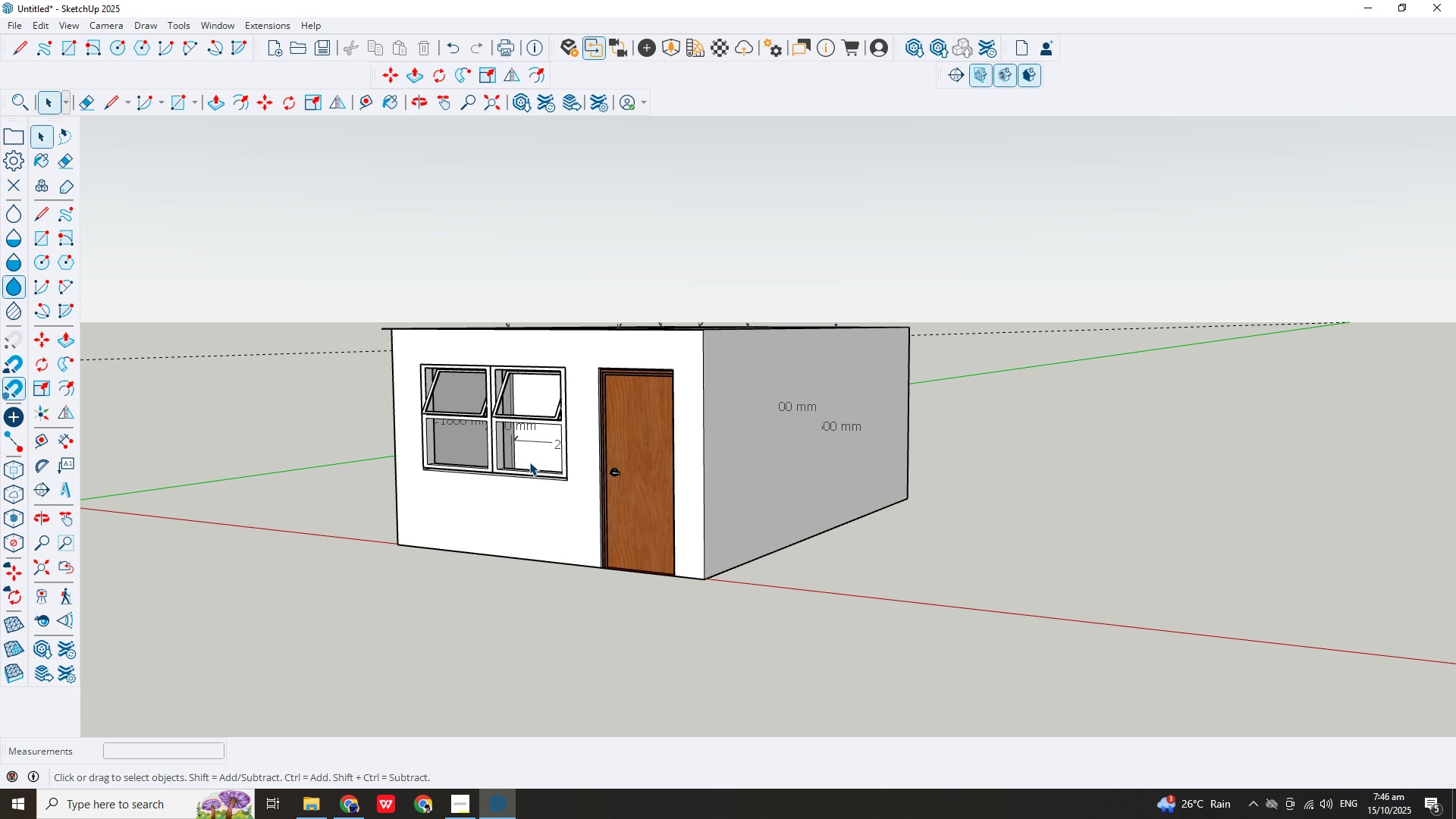 
scroll: coordinate [698, 464], scroll_direction: up, amount: 6.0
 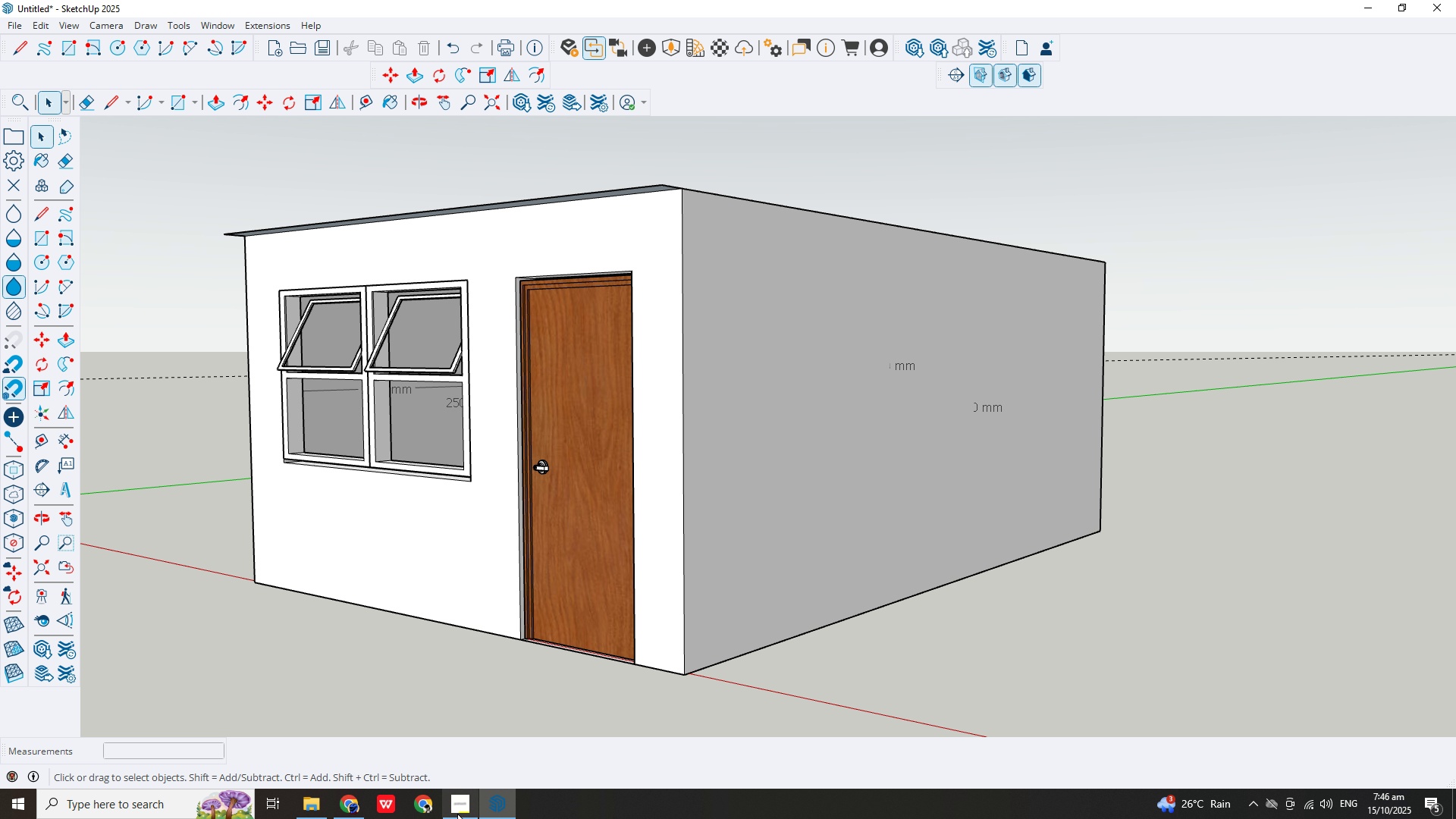 
left_click([457, 811])